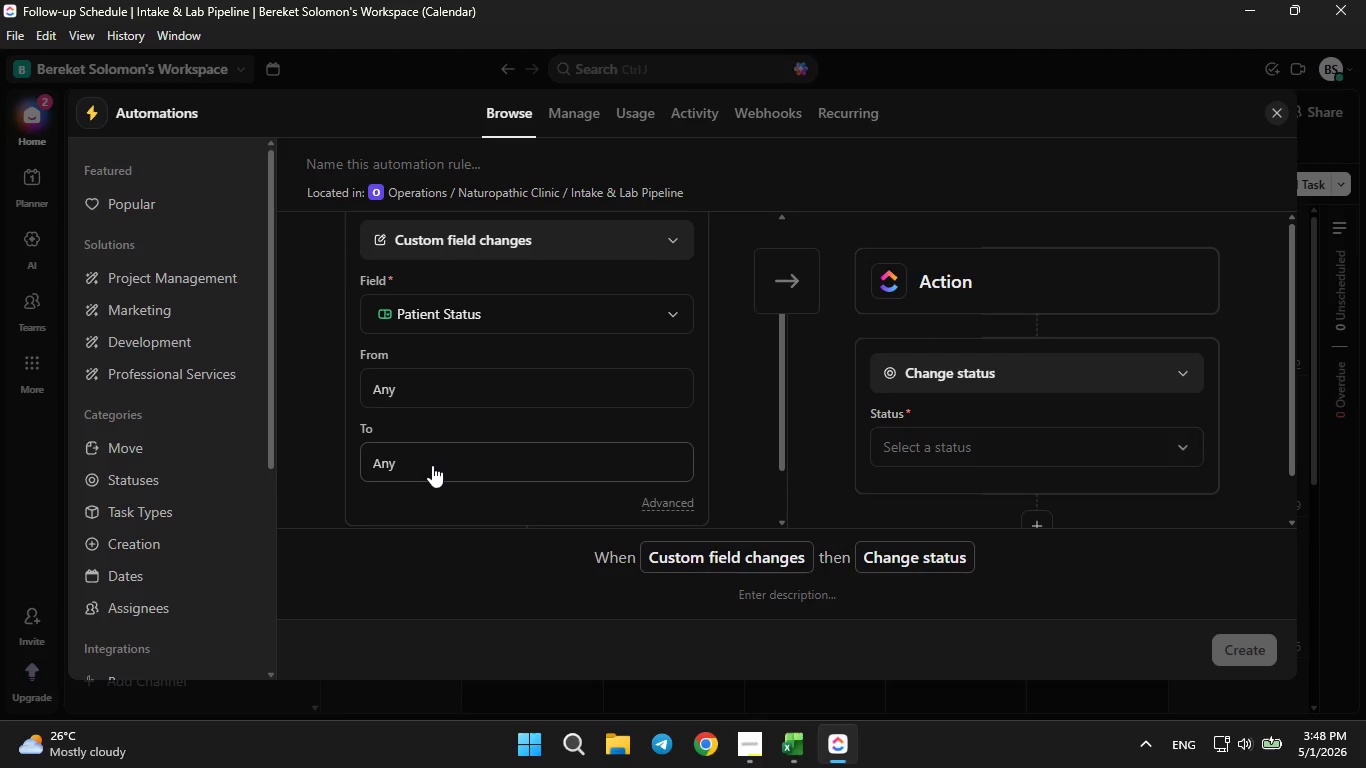 
left_click([432, 463])
 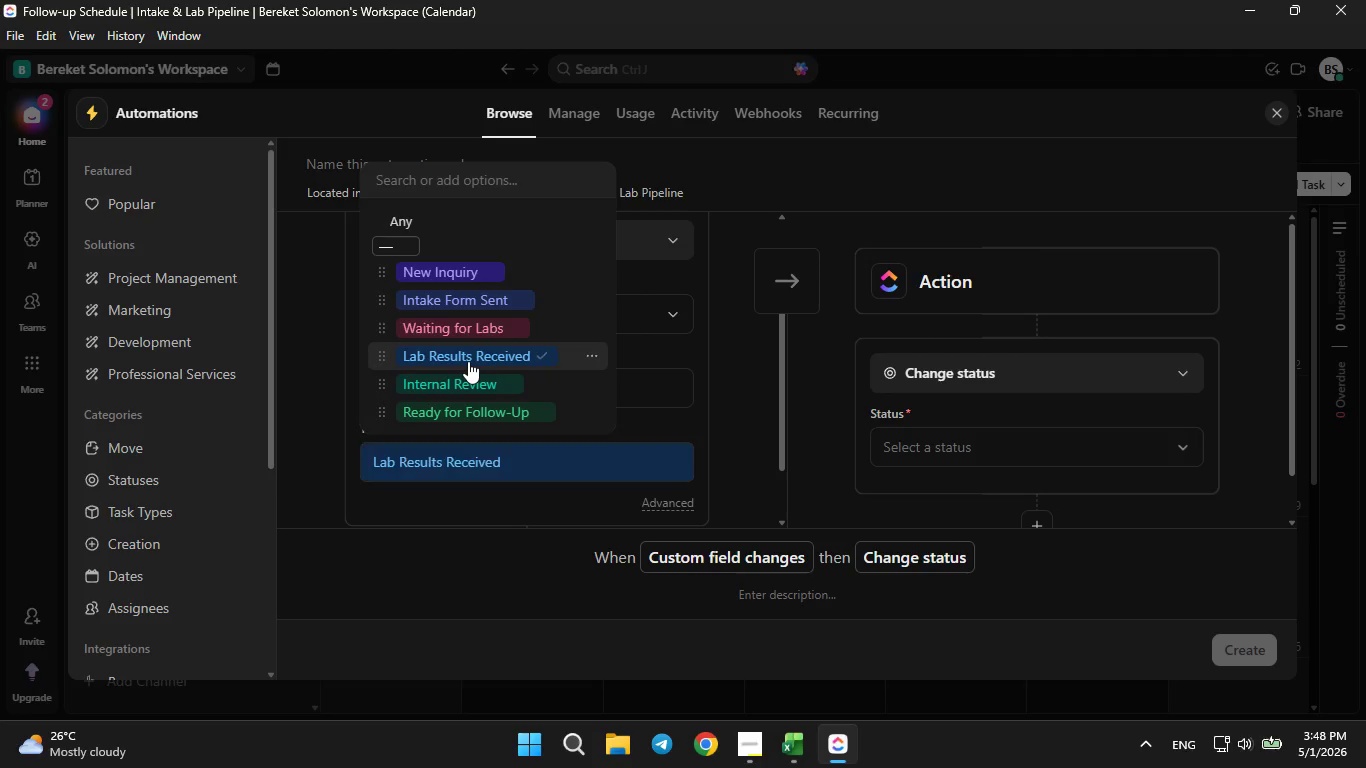 
left_click([441, 527])
 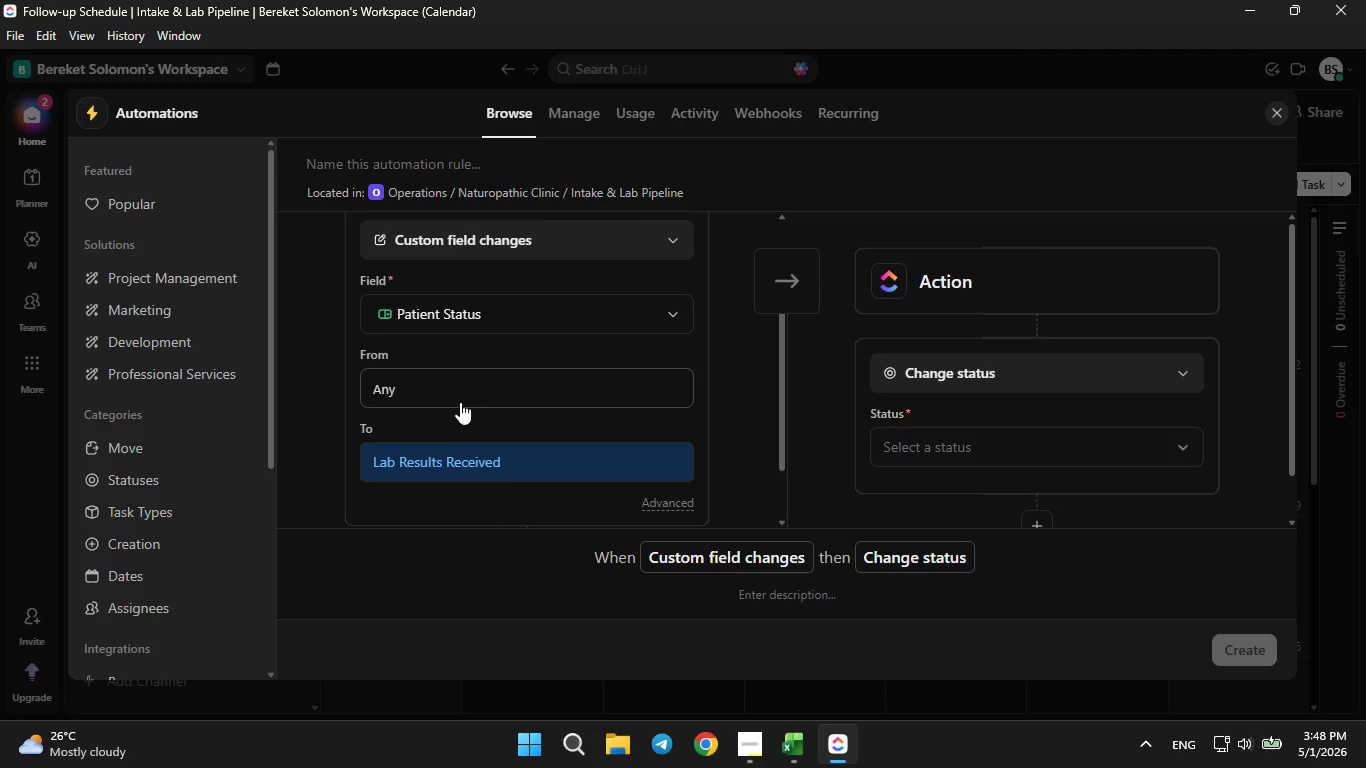 
left_click([460, 402])
 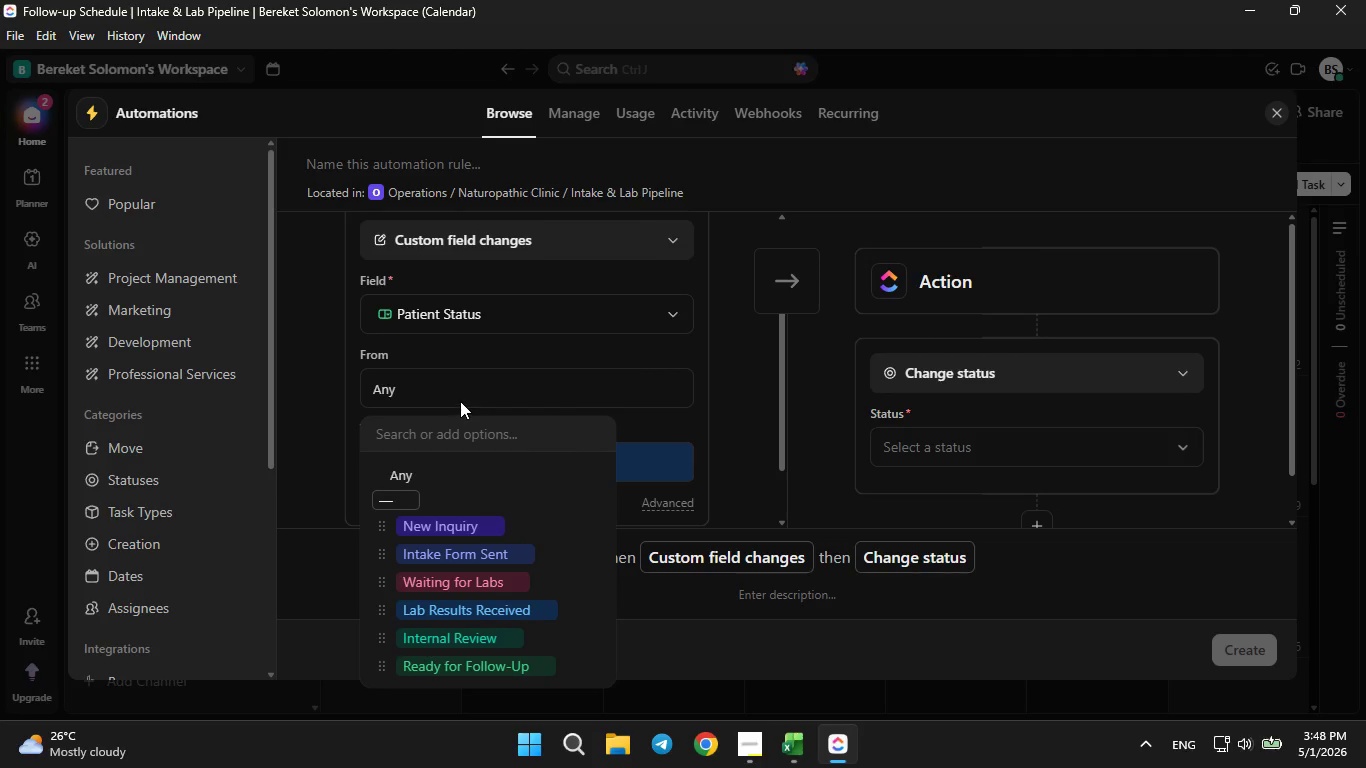 
left_click([464, 390])
 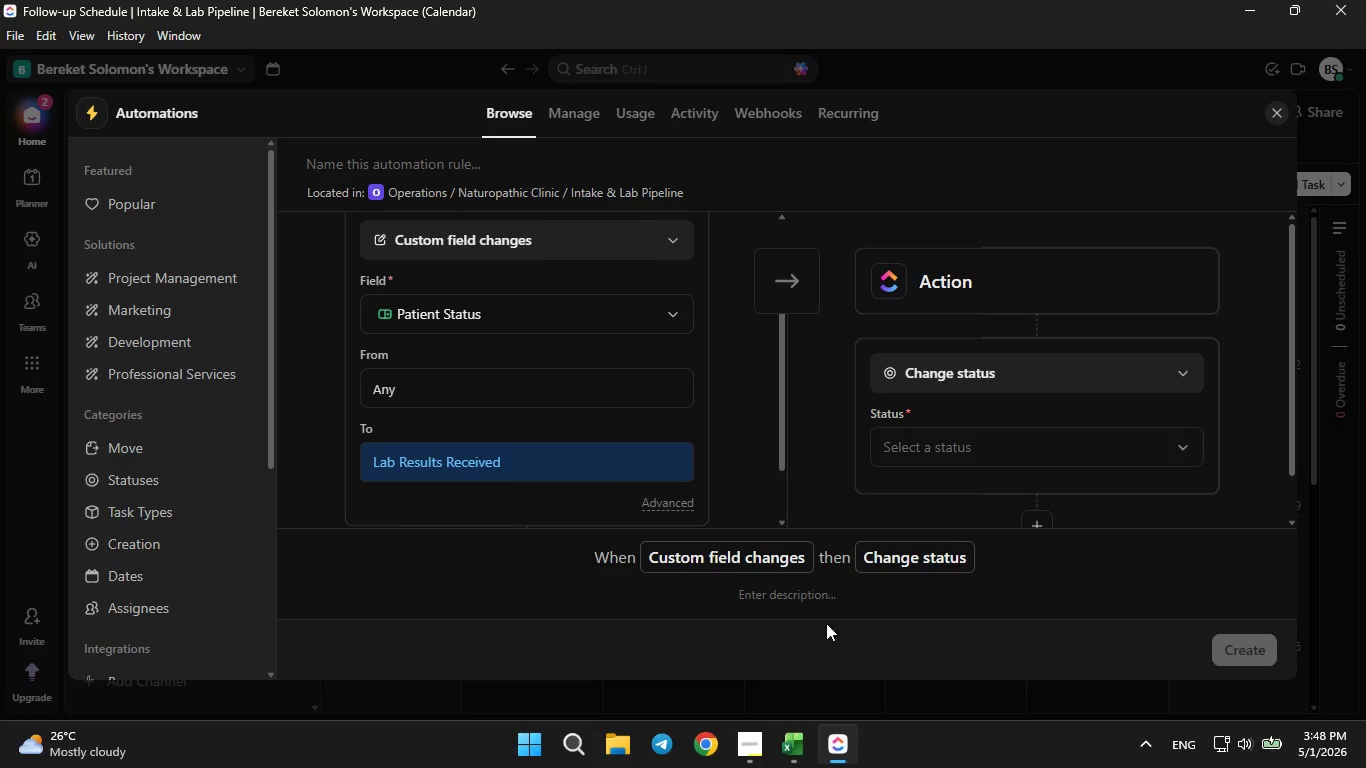 
left_click([988, 388])
 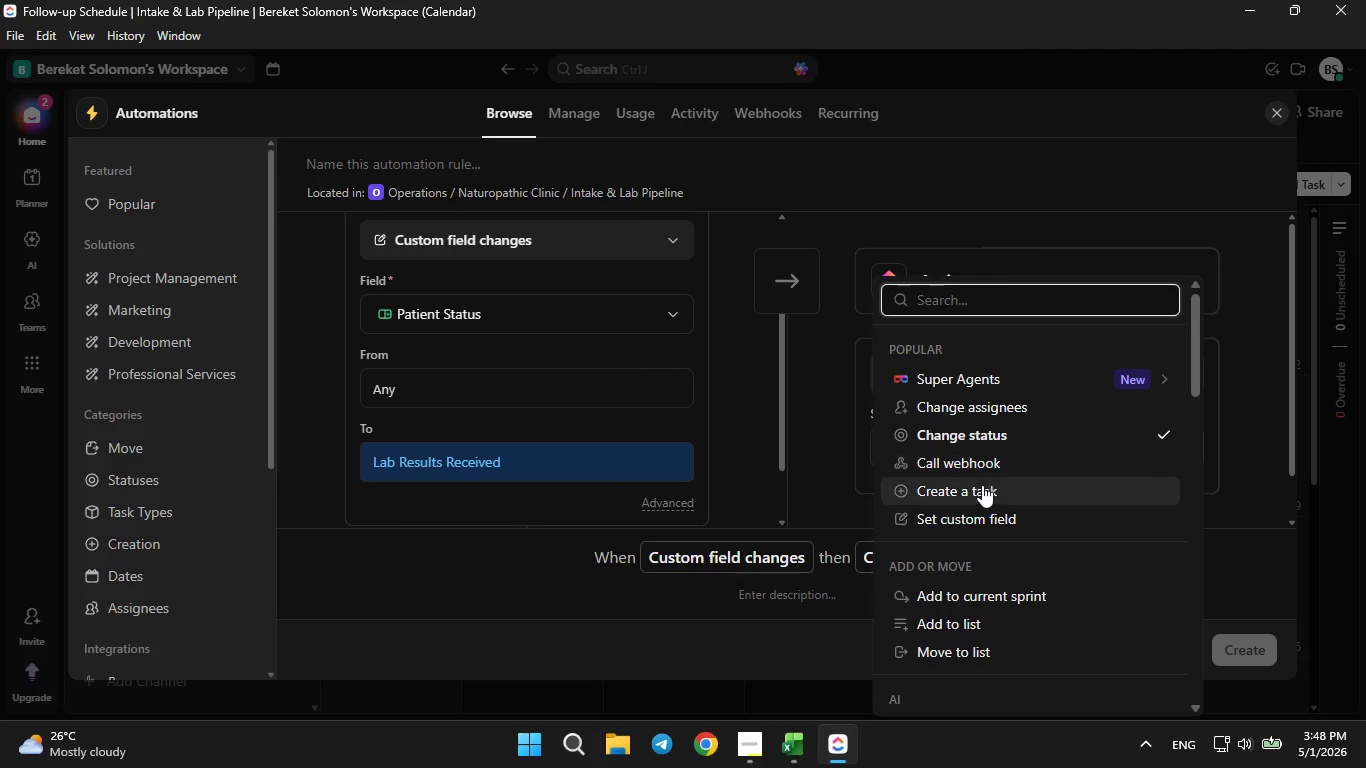 
scroll: coordinate [964, 492], scroll_direction: down, amount: 7.0
 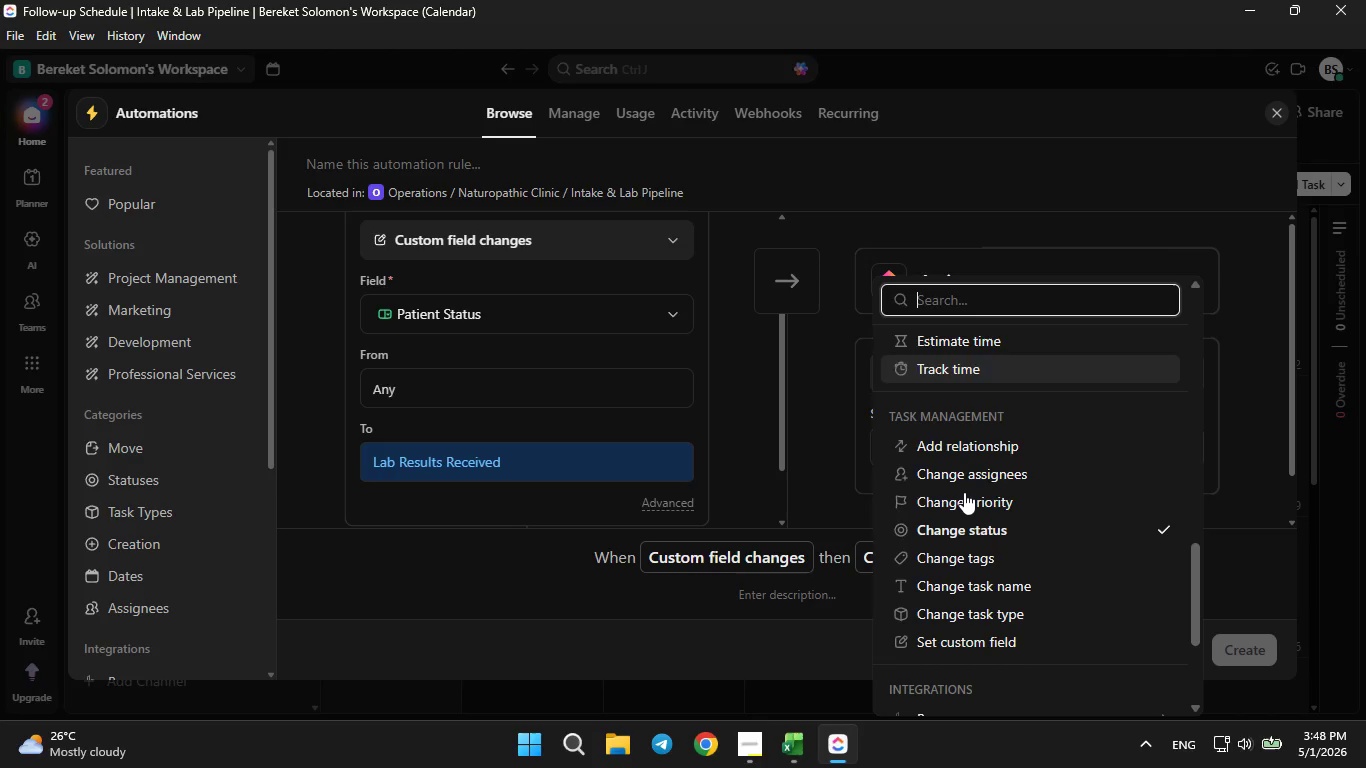 
left_click([964, 492])
 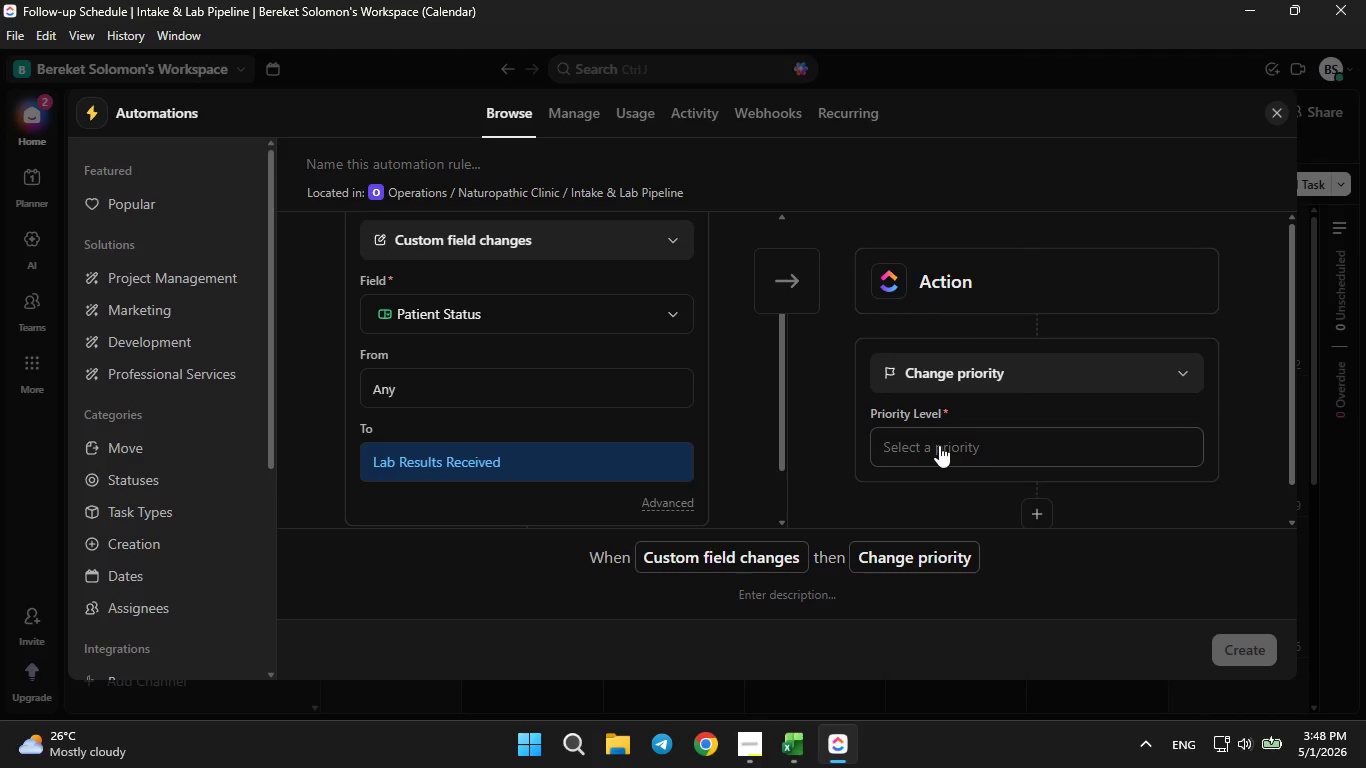 
left_click([939, 445])
 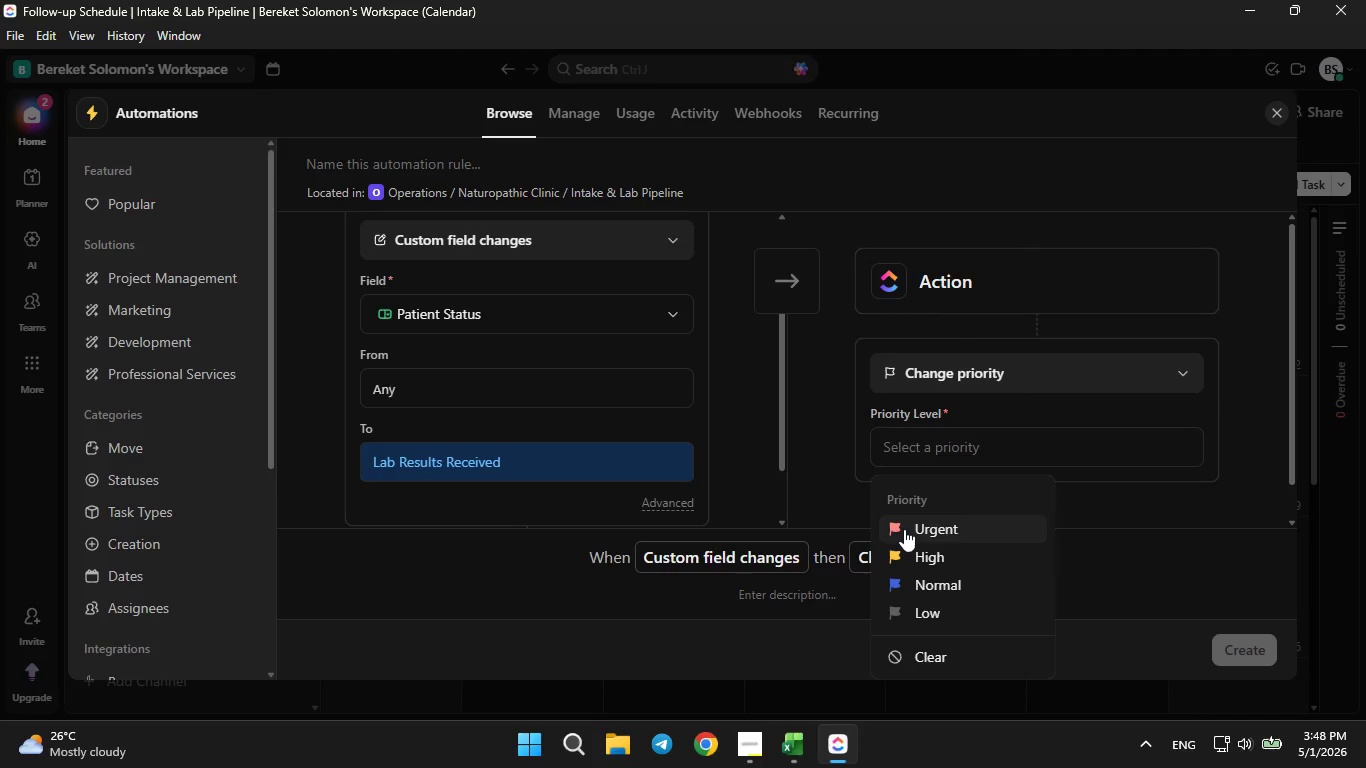 
left_click([904, 529])
 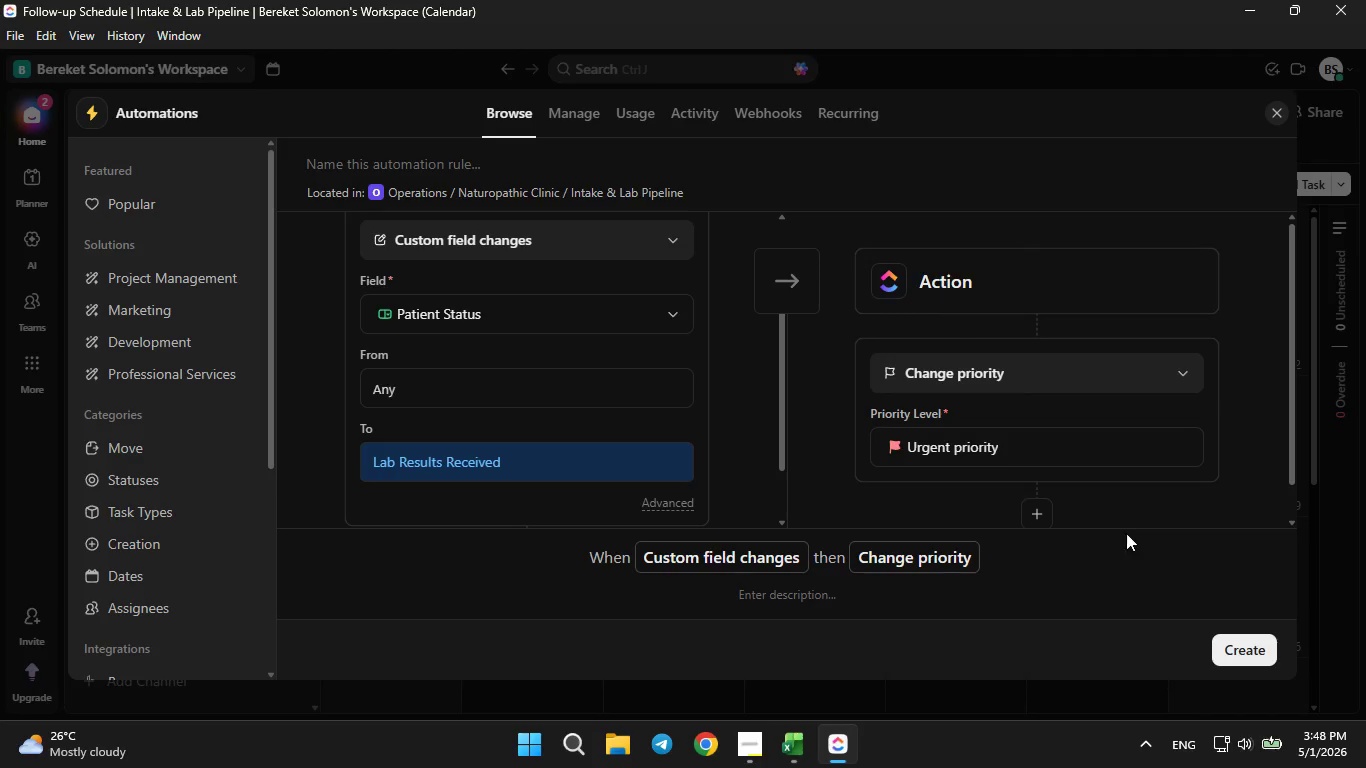 
left_click([1232, 637])
 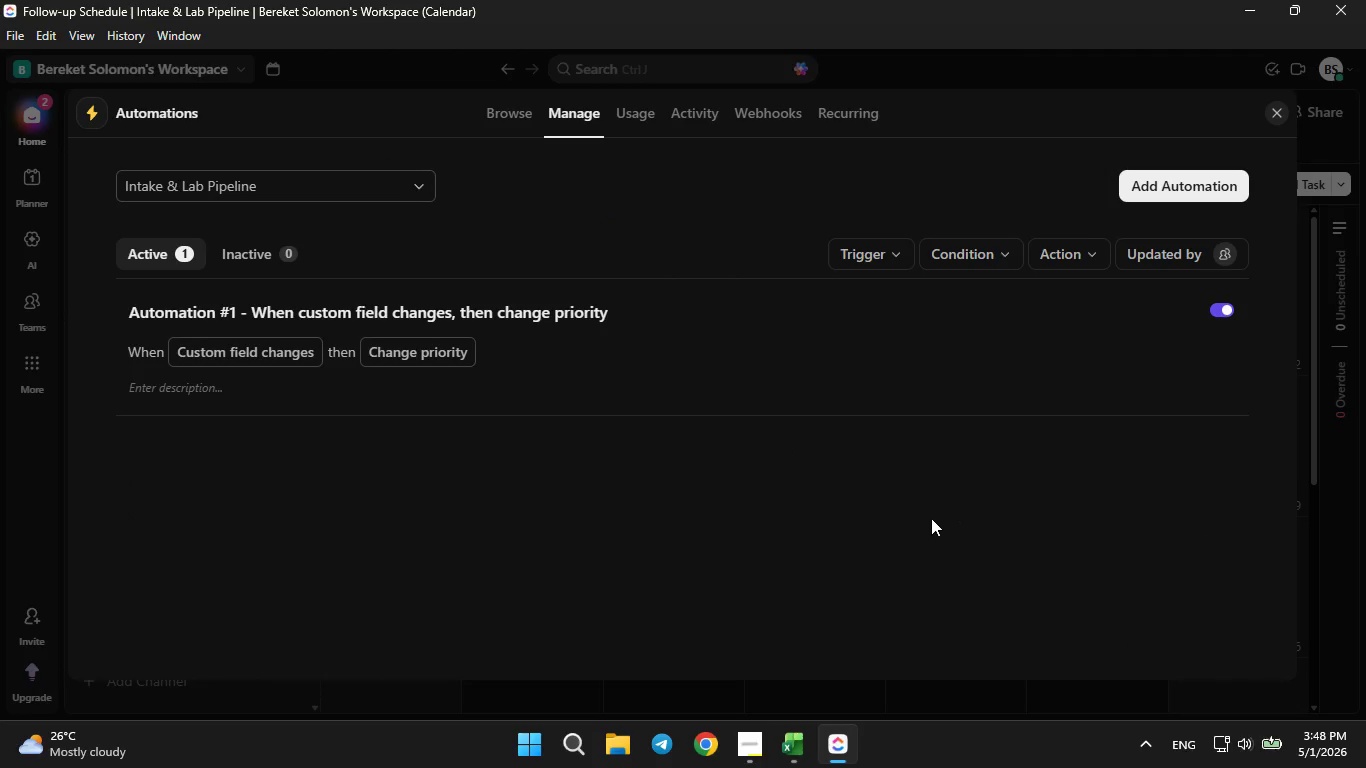 
wait(21.25)
 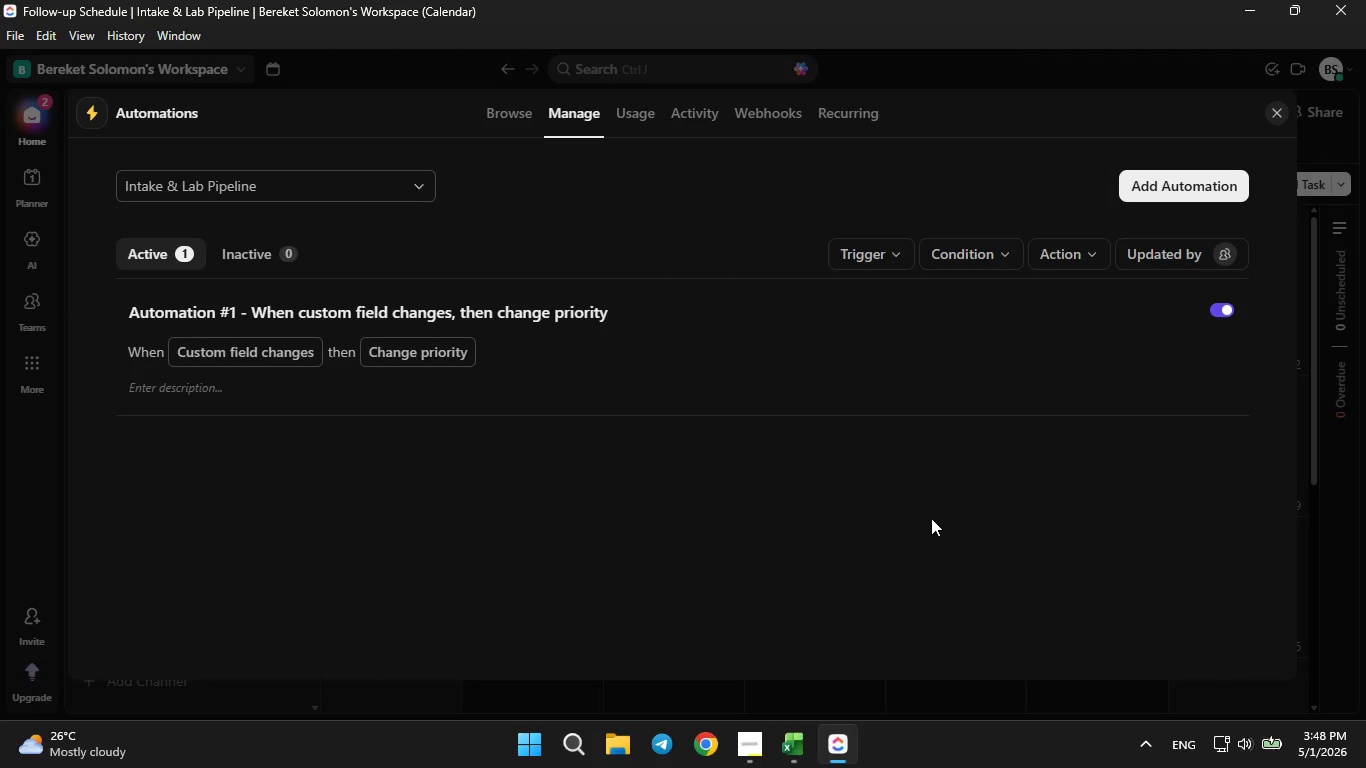 
left_click([1282, 113])